 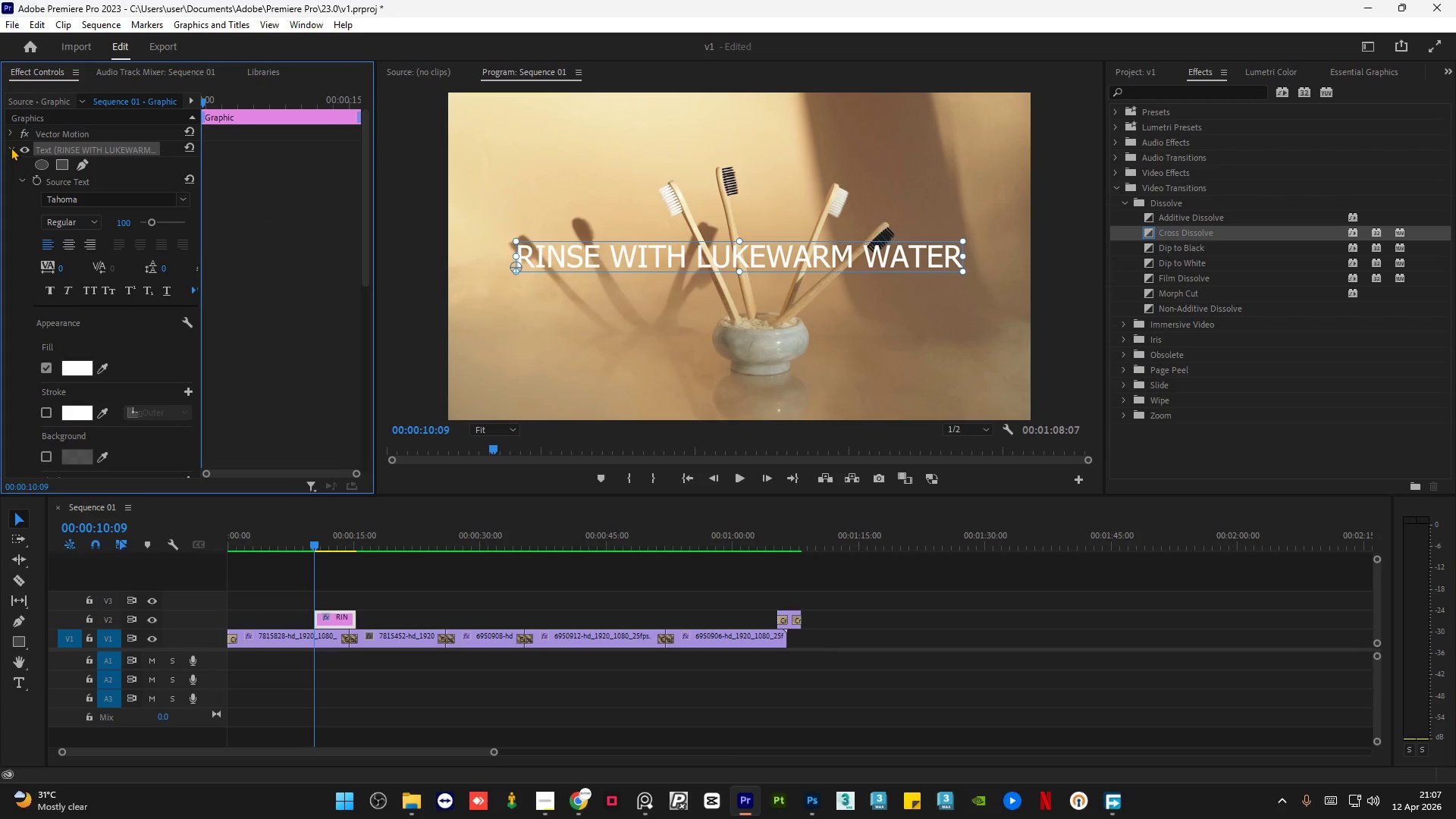 
double_click([95, 202])
 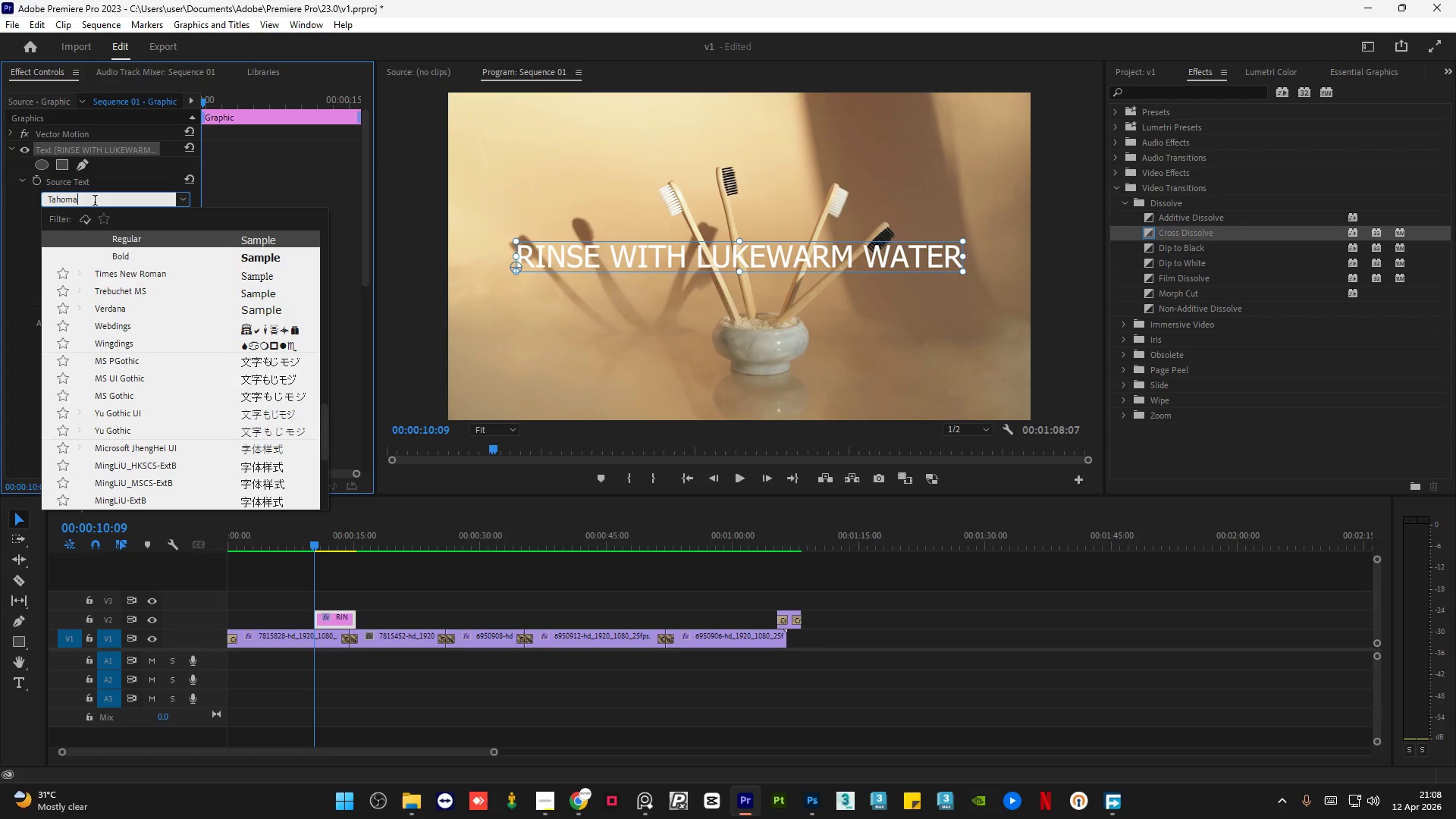 
triple_click([95, 202])
 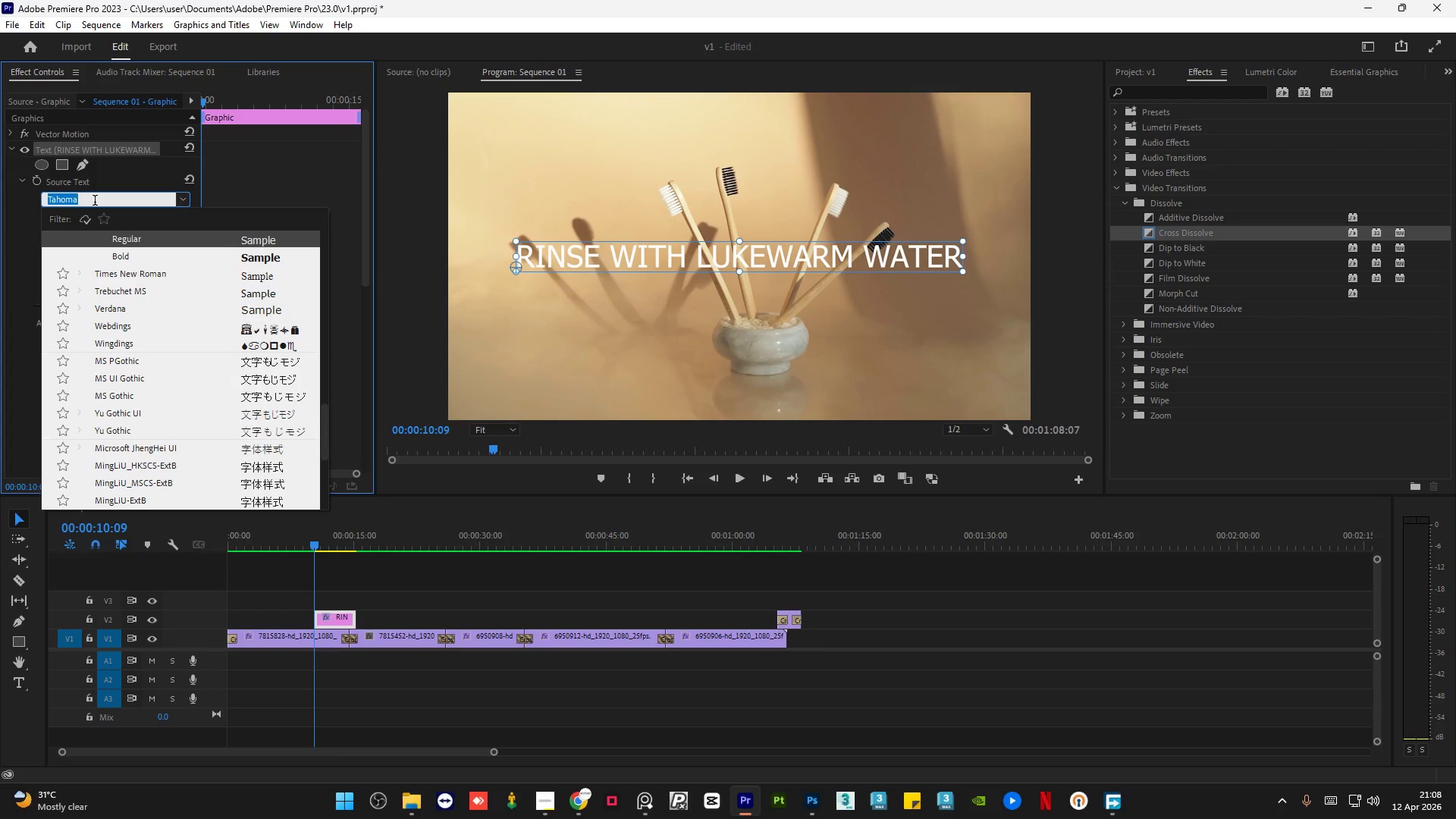 
type(MONT)
key(Backspace)
key(Backspace)
key(Backspace)
key(Backspace)
key(Backspace)
 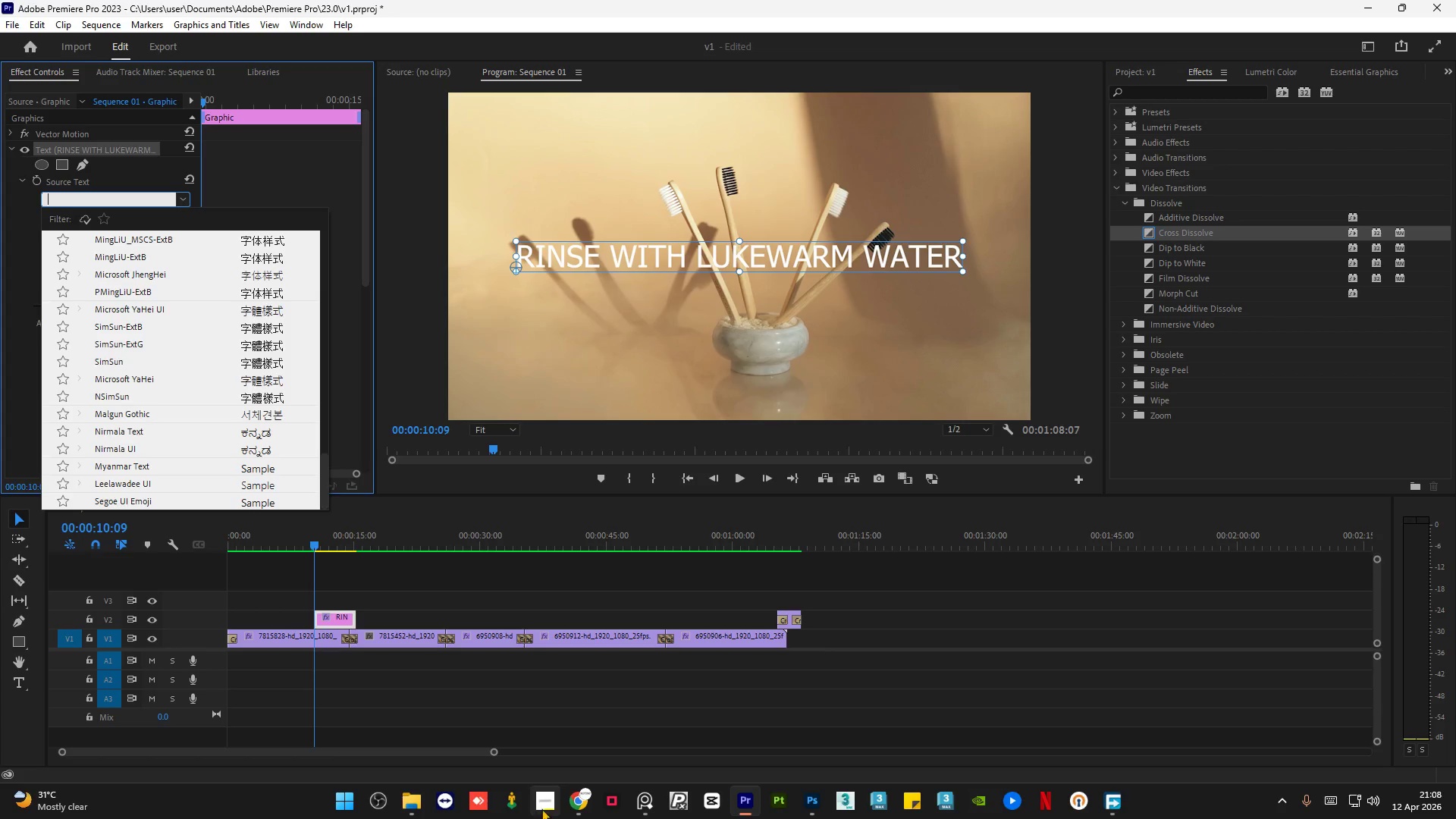 
mouse_move([522, 698])
 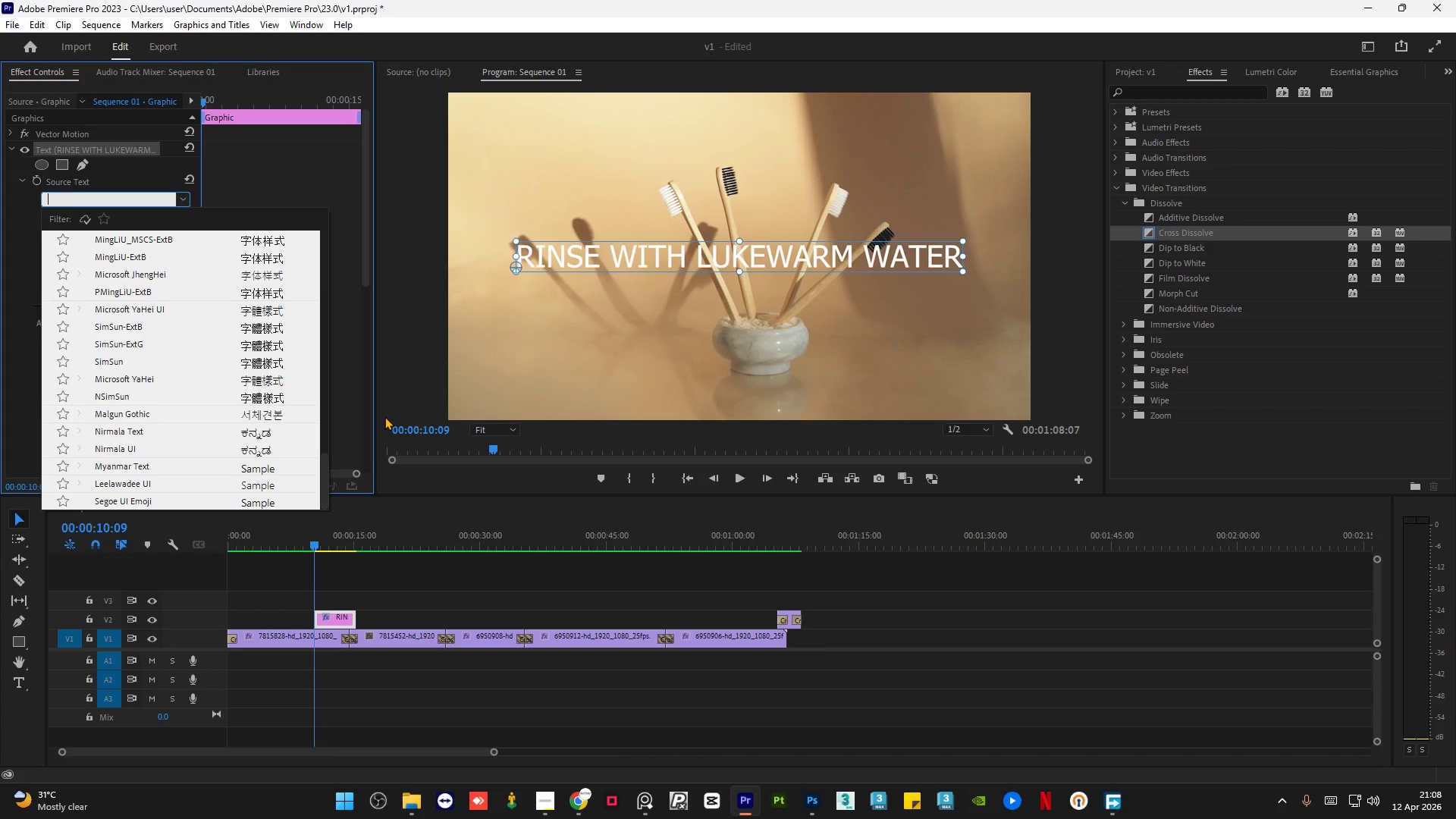 
type(SANS)
 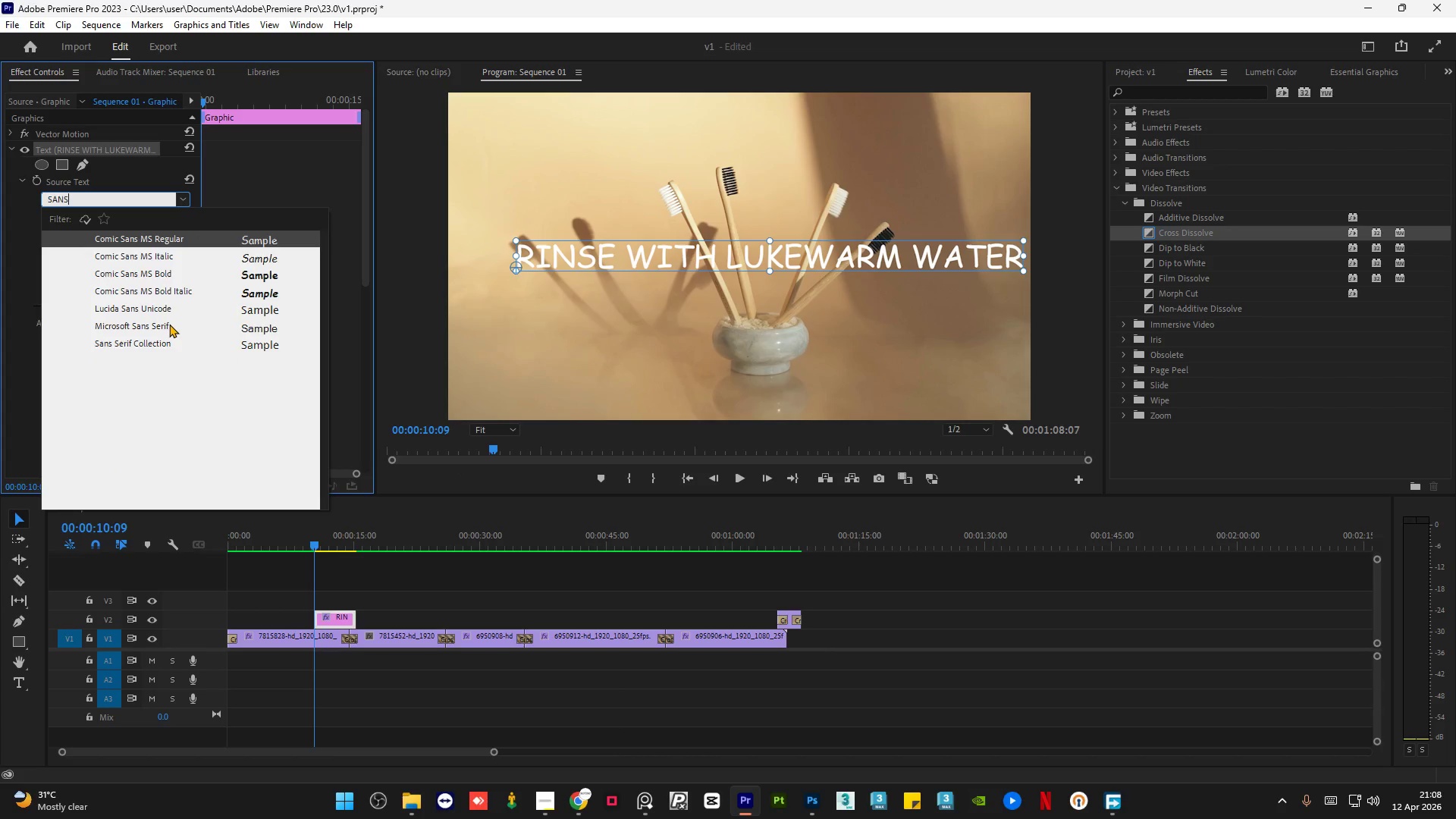 
left_click([151, 344])
 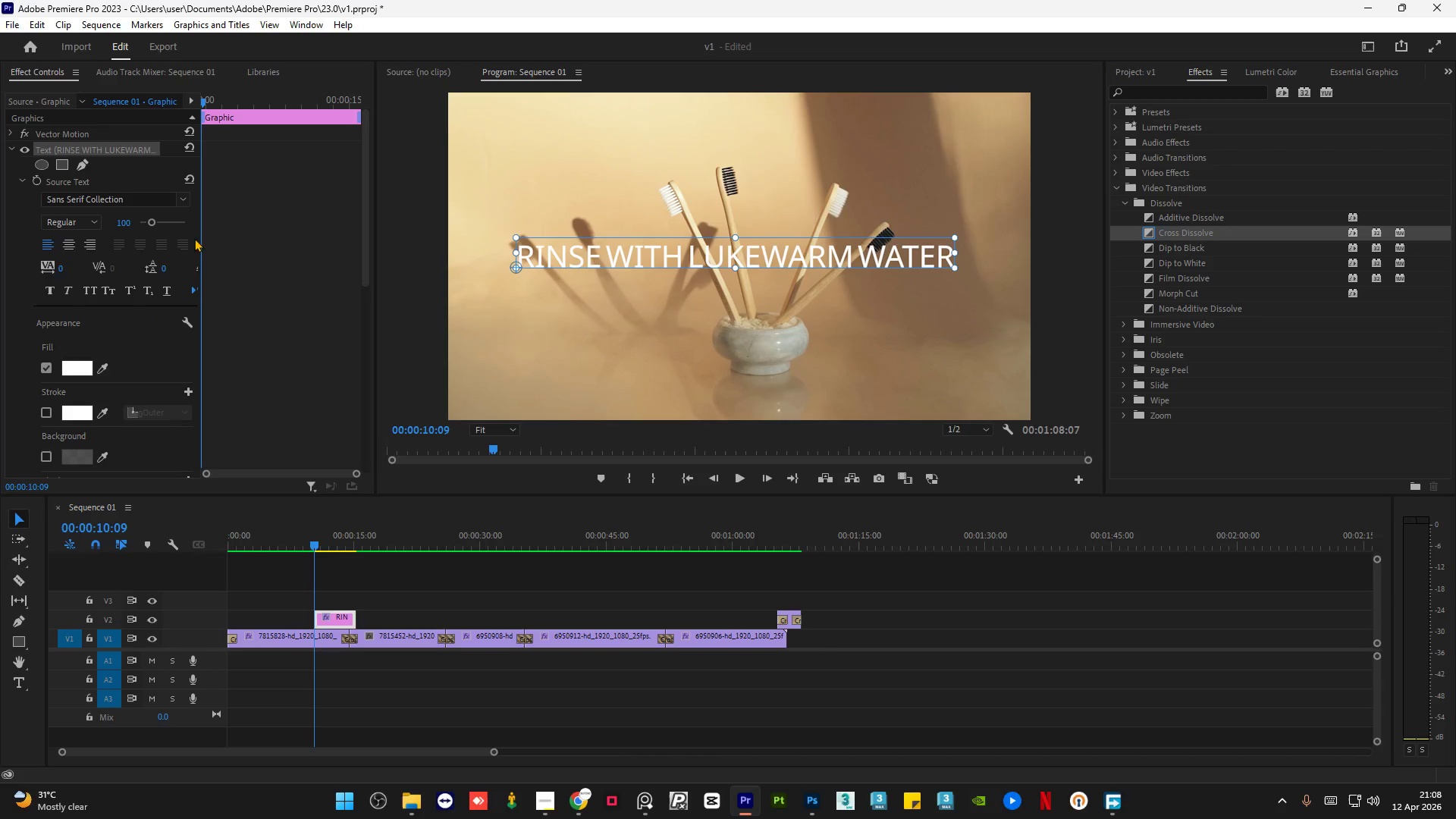 
left_click([184, 201])
 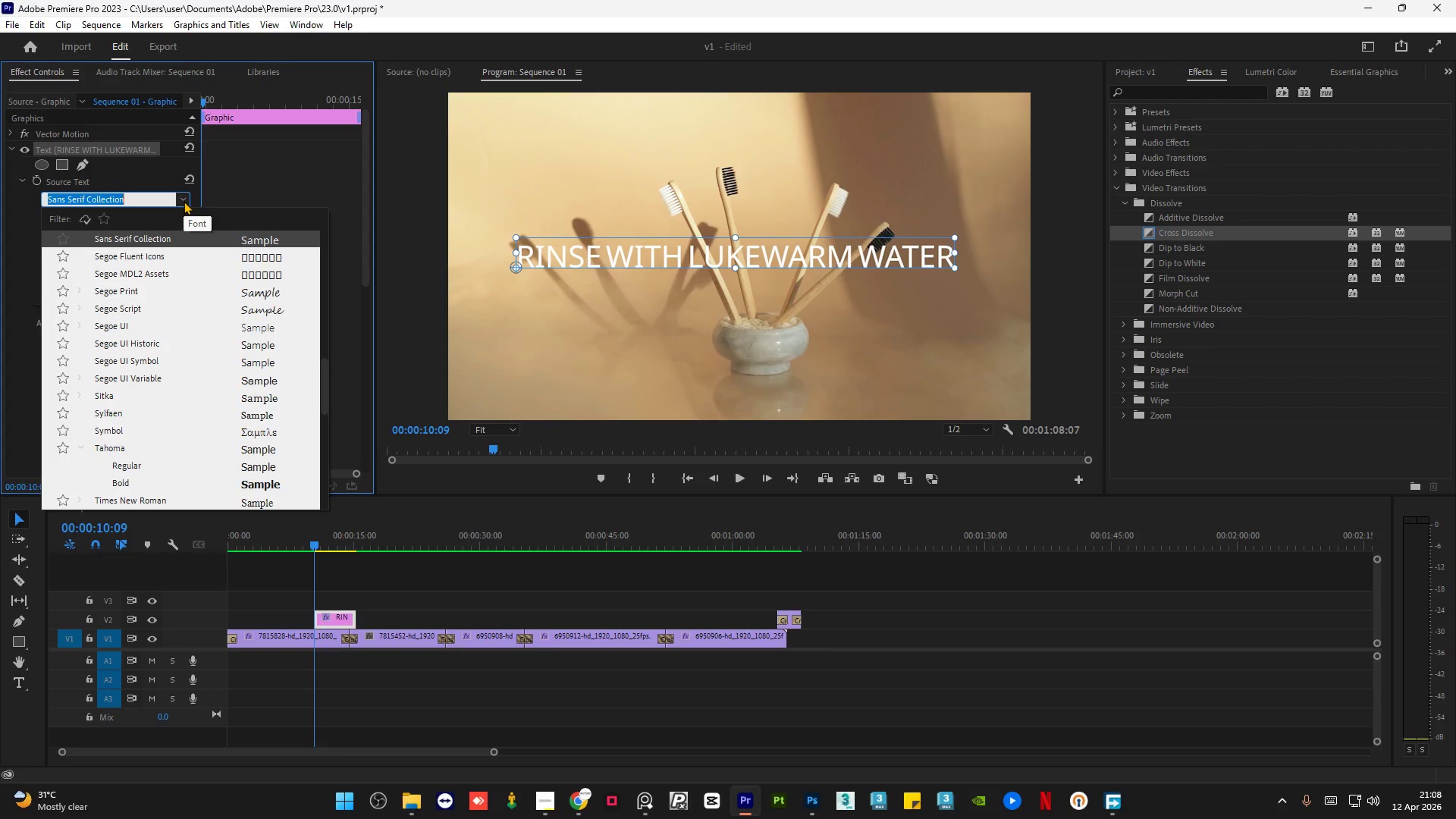 
left_click([184, 201])
 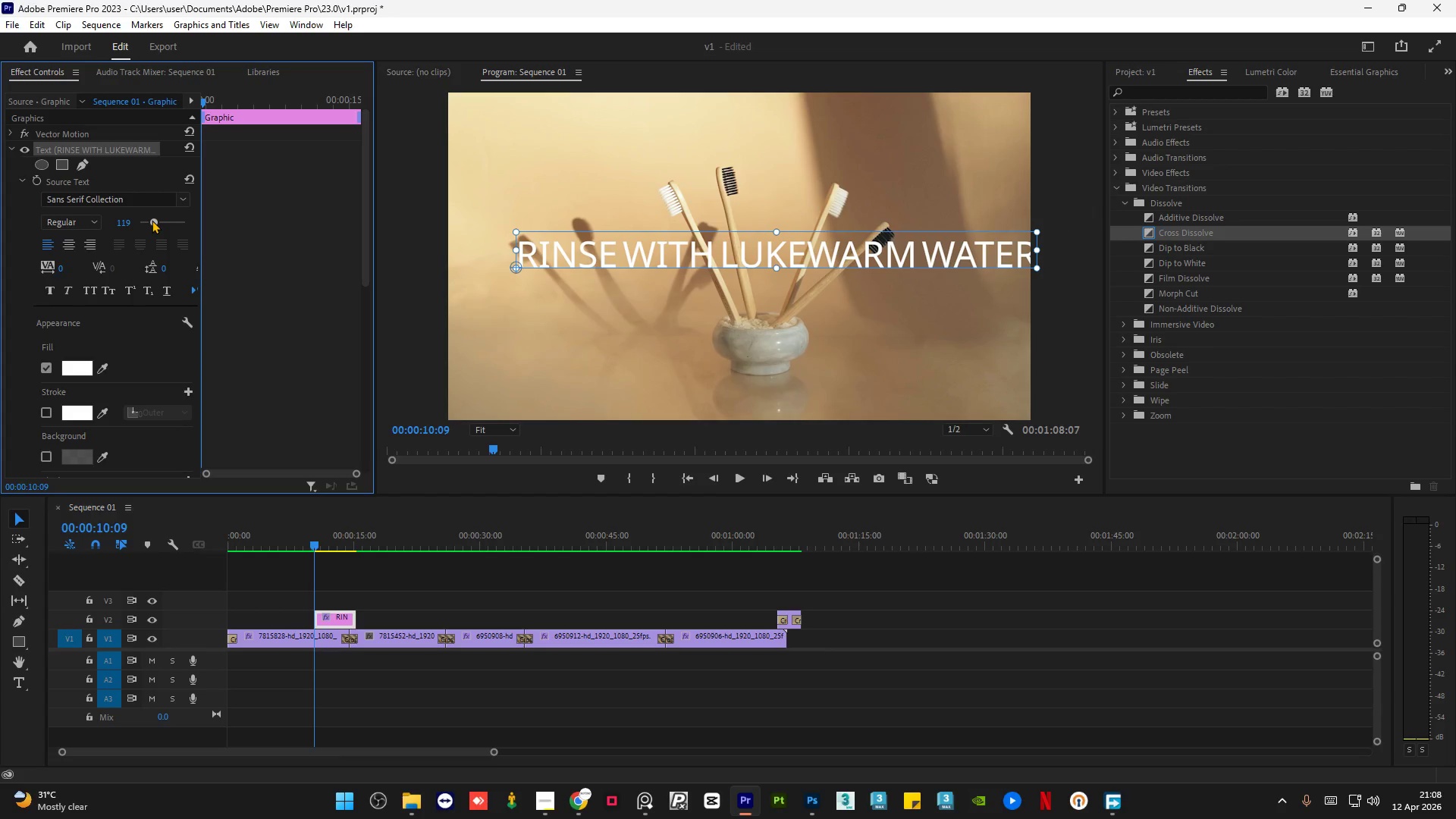 
wait(6.06)
 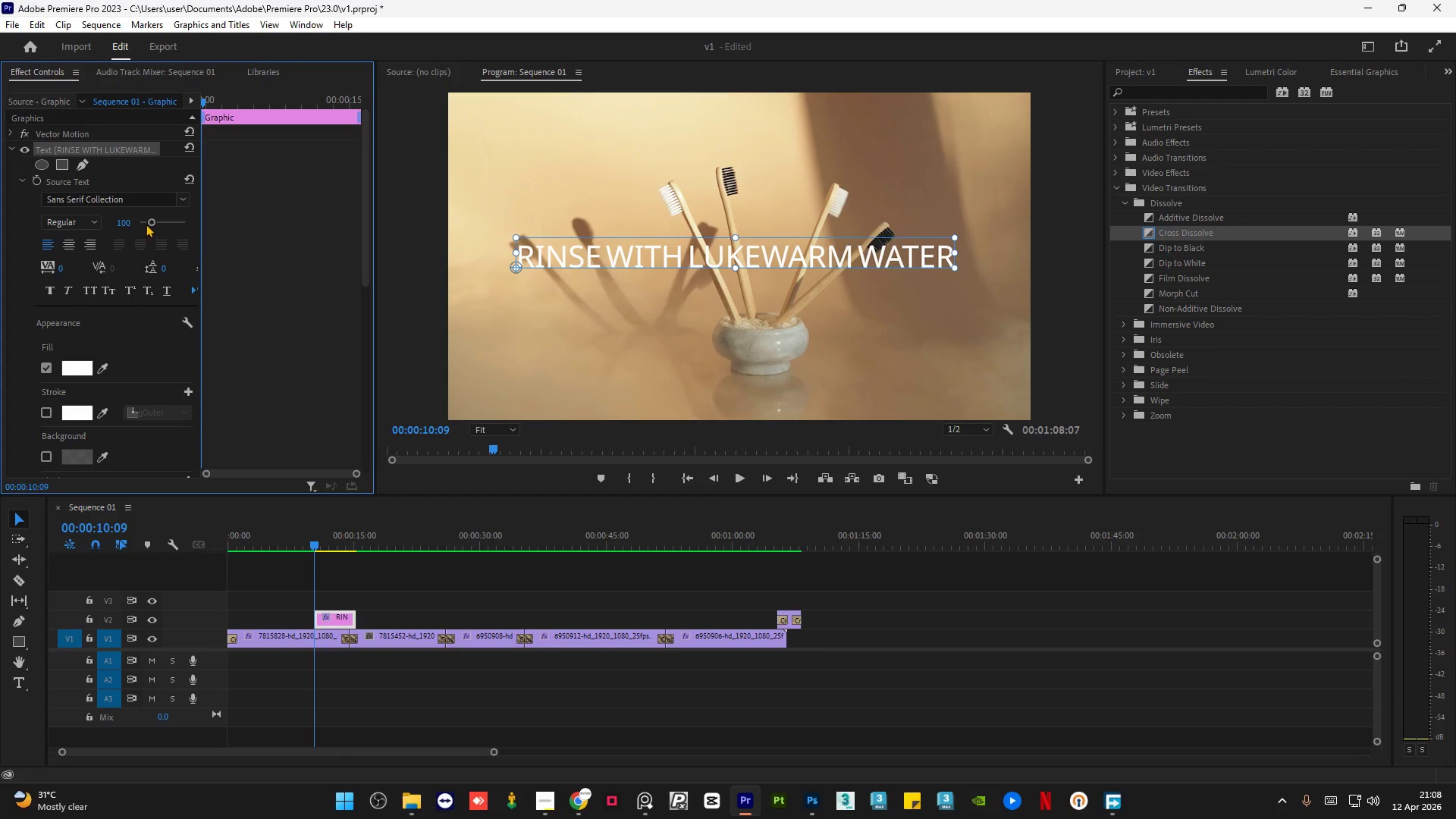 
left_click_drag(start_coordinate=[811, 253], to_coordinate=[761, 260])
 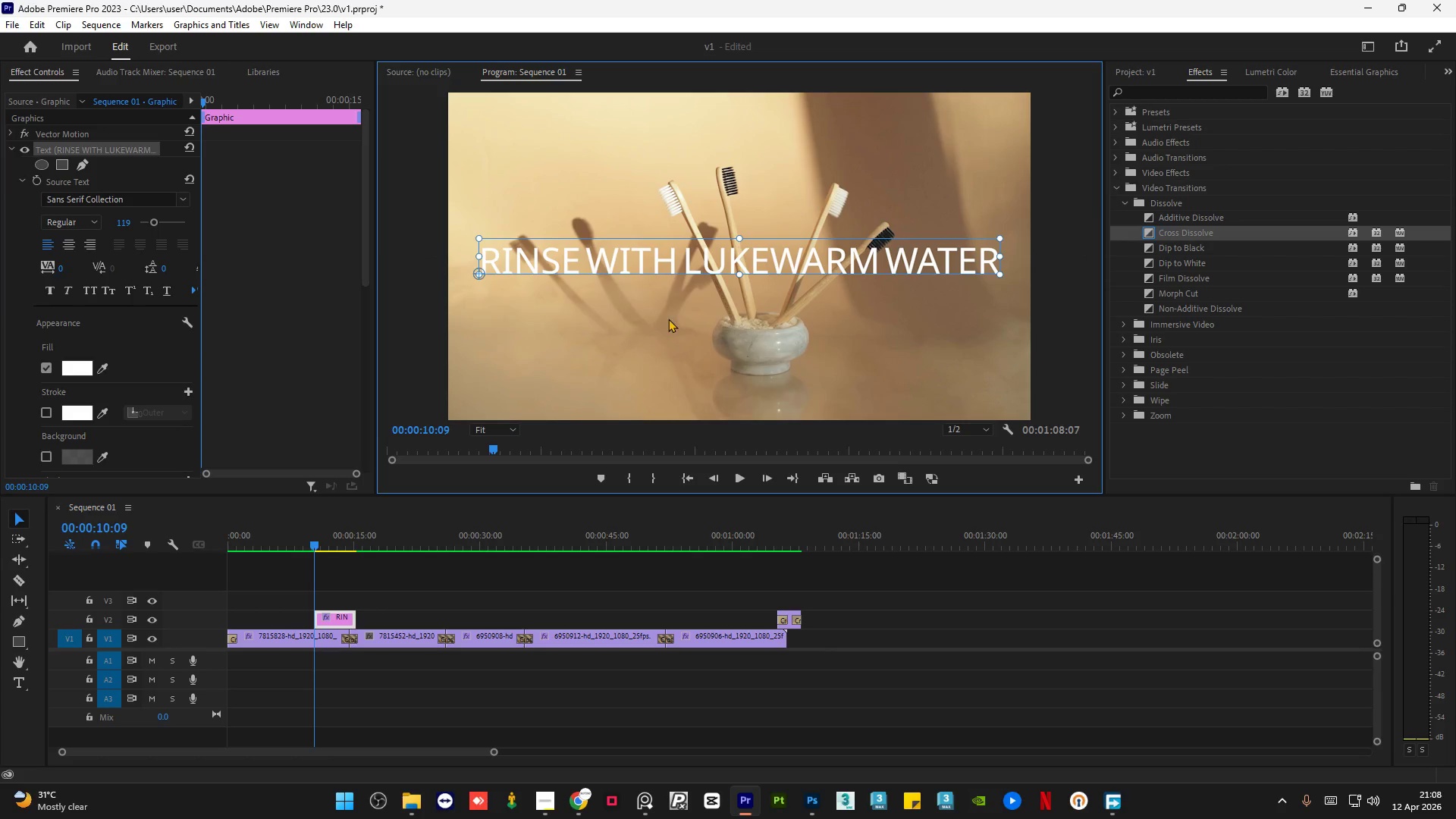 
hold_key(key=ControlLeft, duration=0.59)
 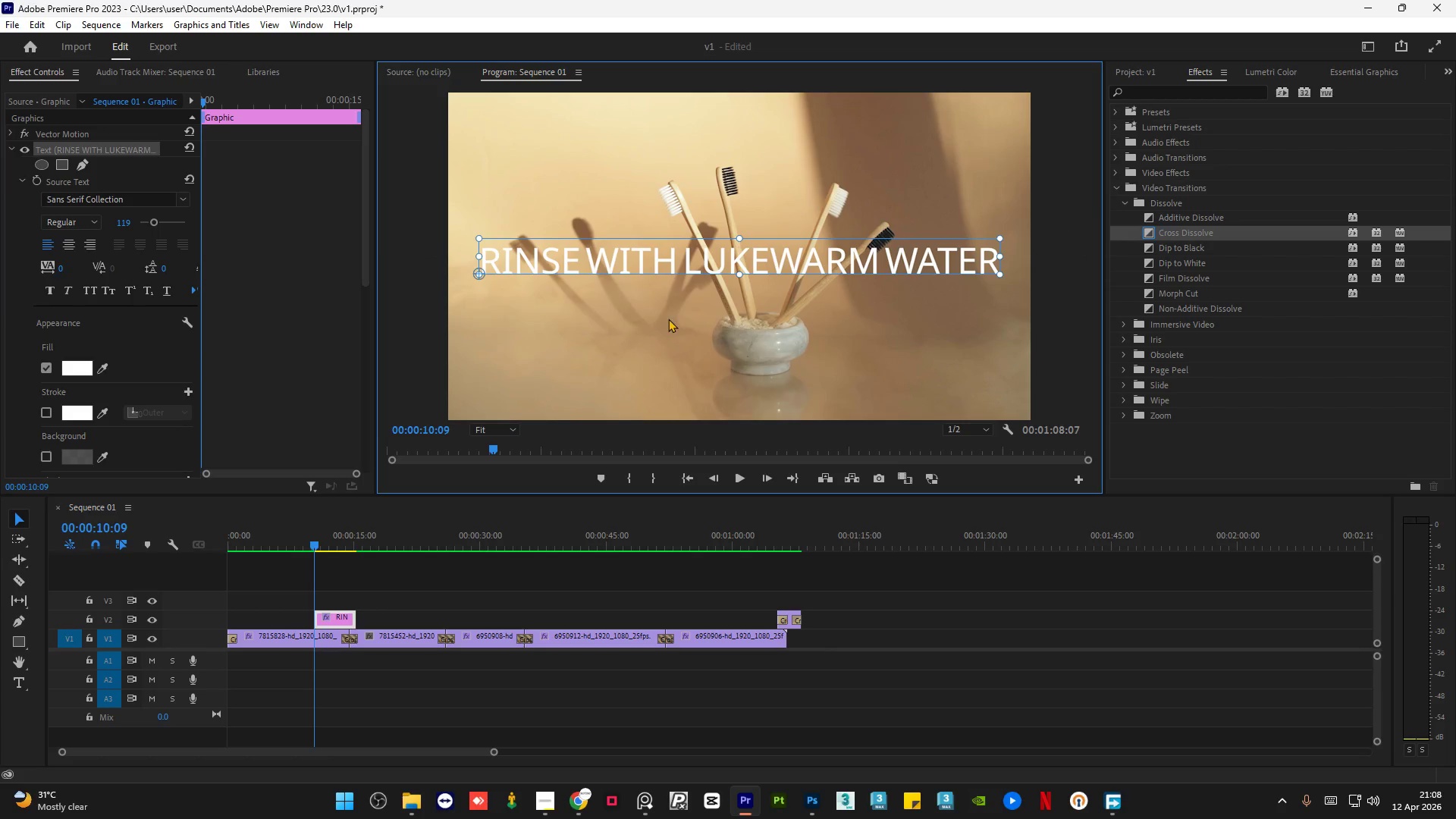 
left_click([668, 318])
 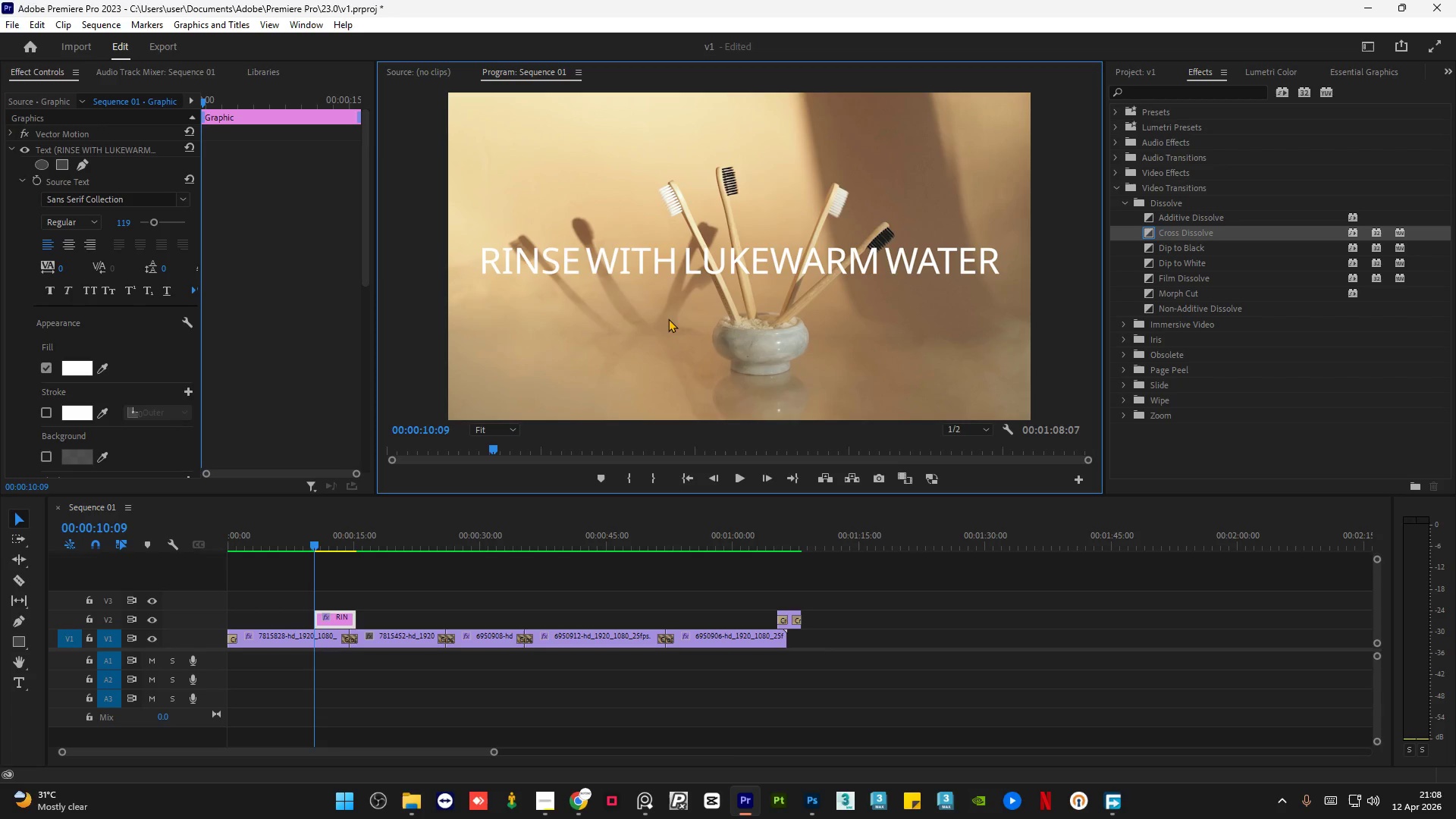 
wait(7.94)
 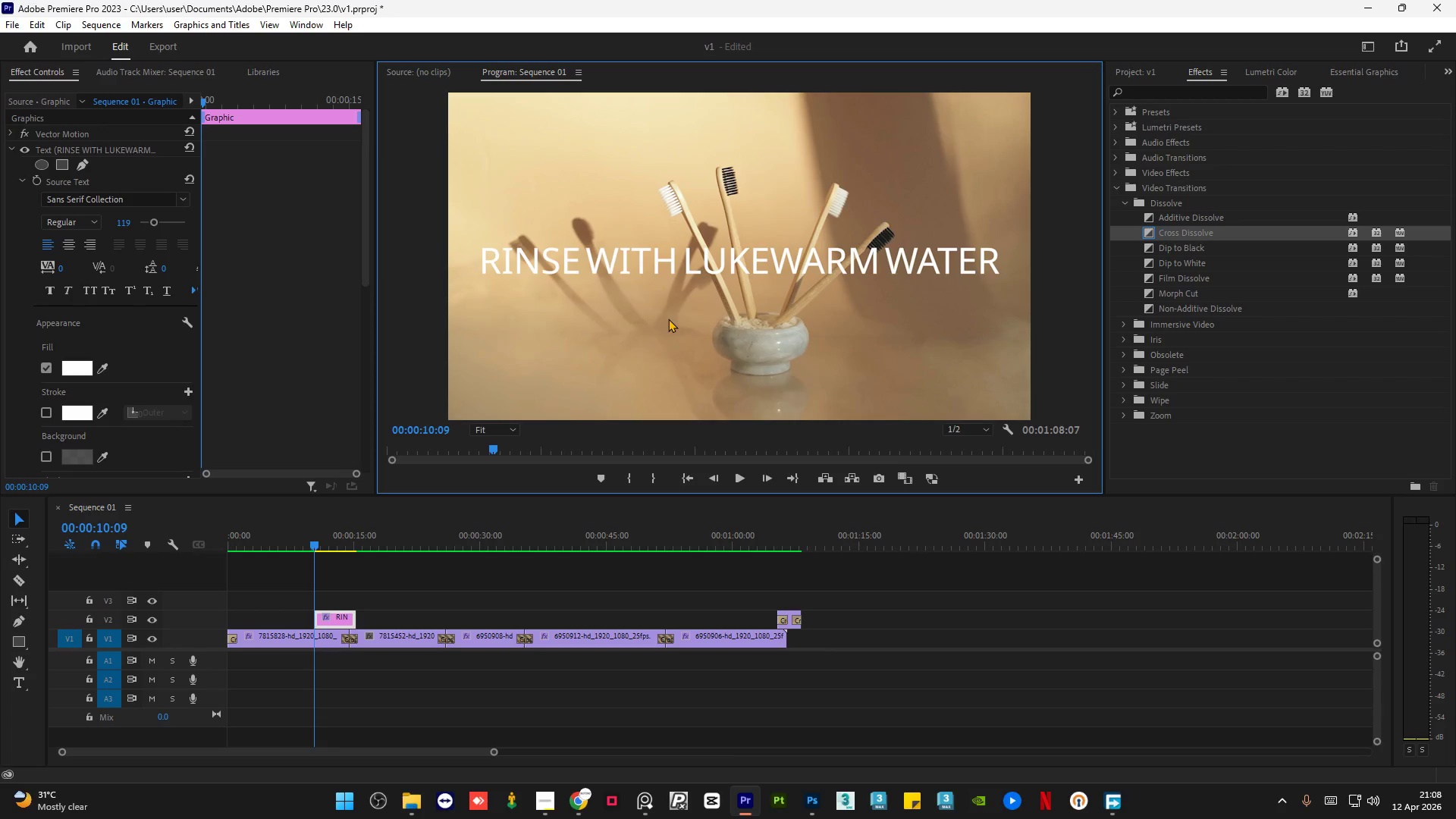 
left_click_drag(start_coordinate=[354, 619], to_coordinate=[391, 624])
 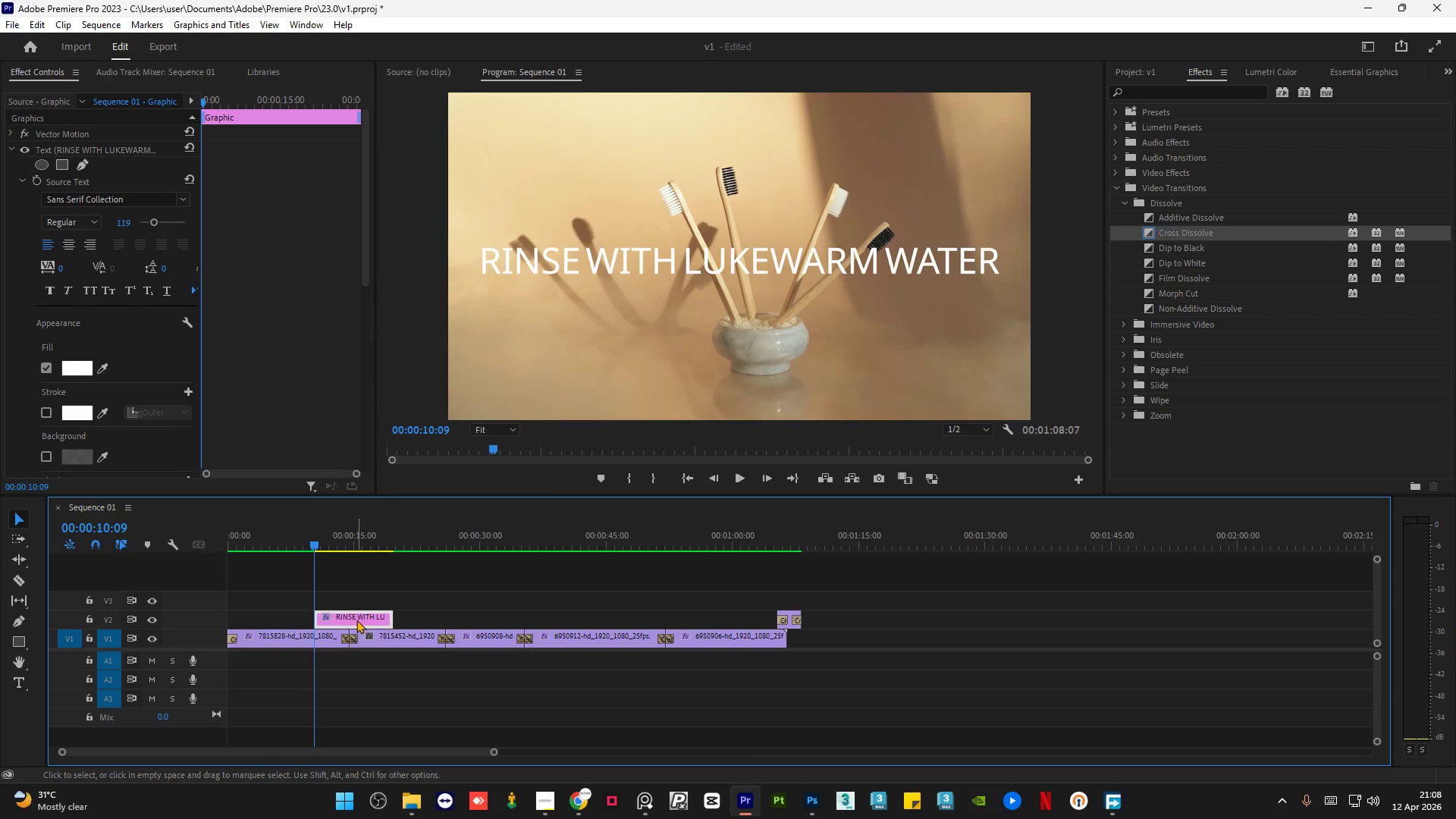 
left_click_drag(start_coordinate=[354, 618], to_coordinate=[333, 617])
 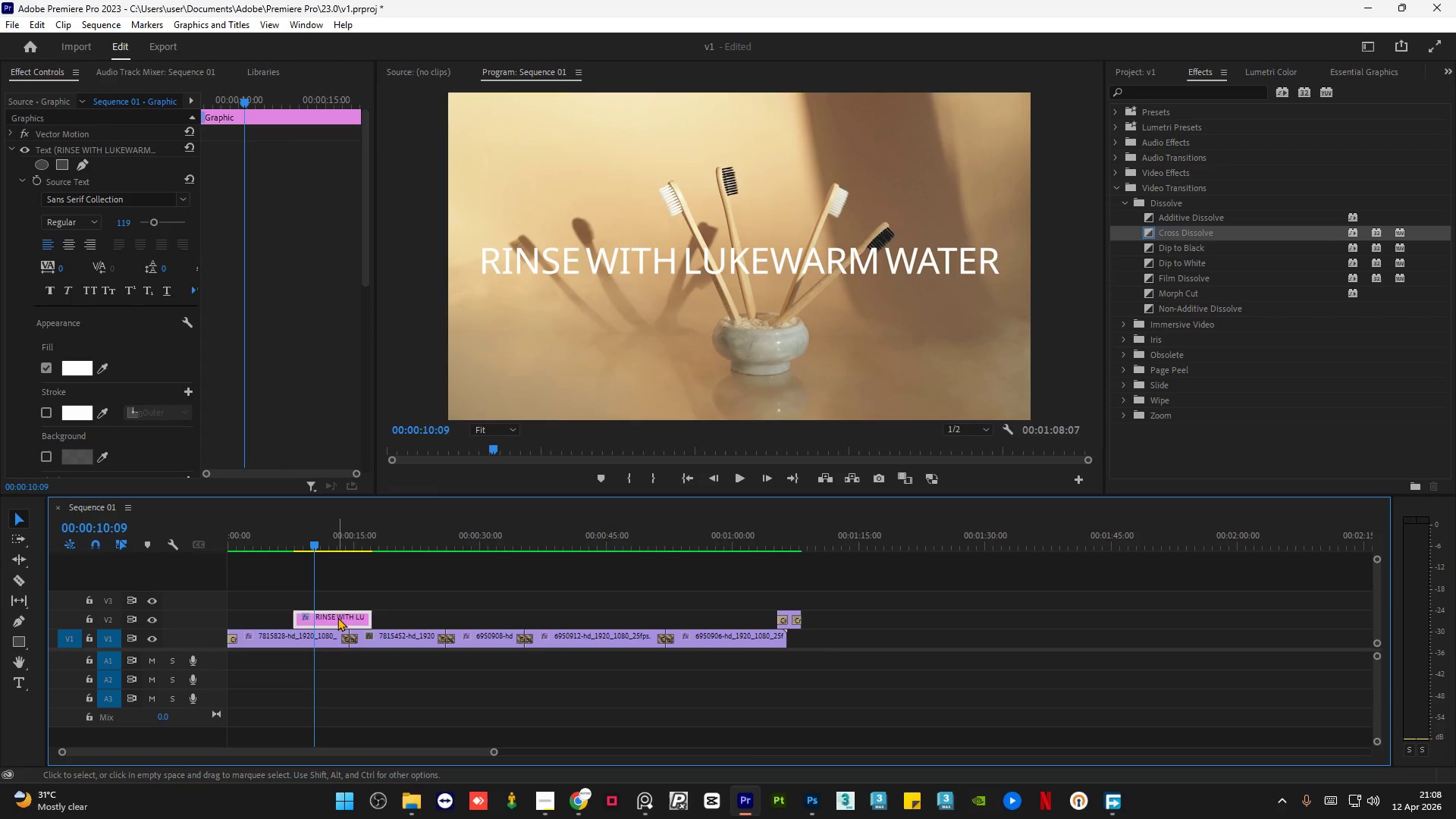 
left_click_drag(start_coordinate=[338, 617], to_coordinate=[347, 617])
 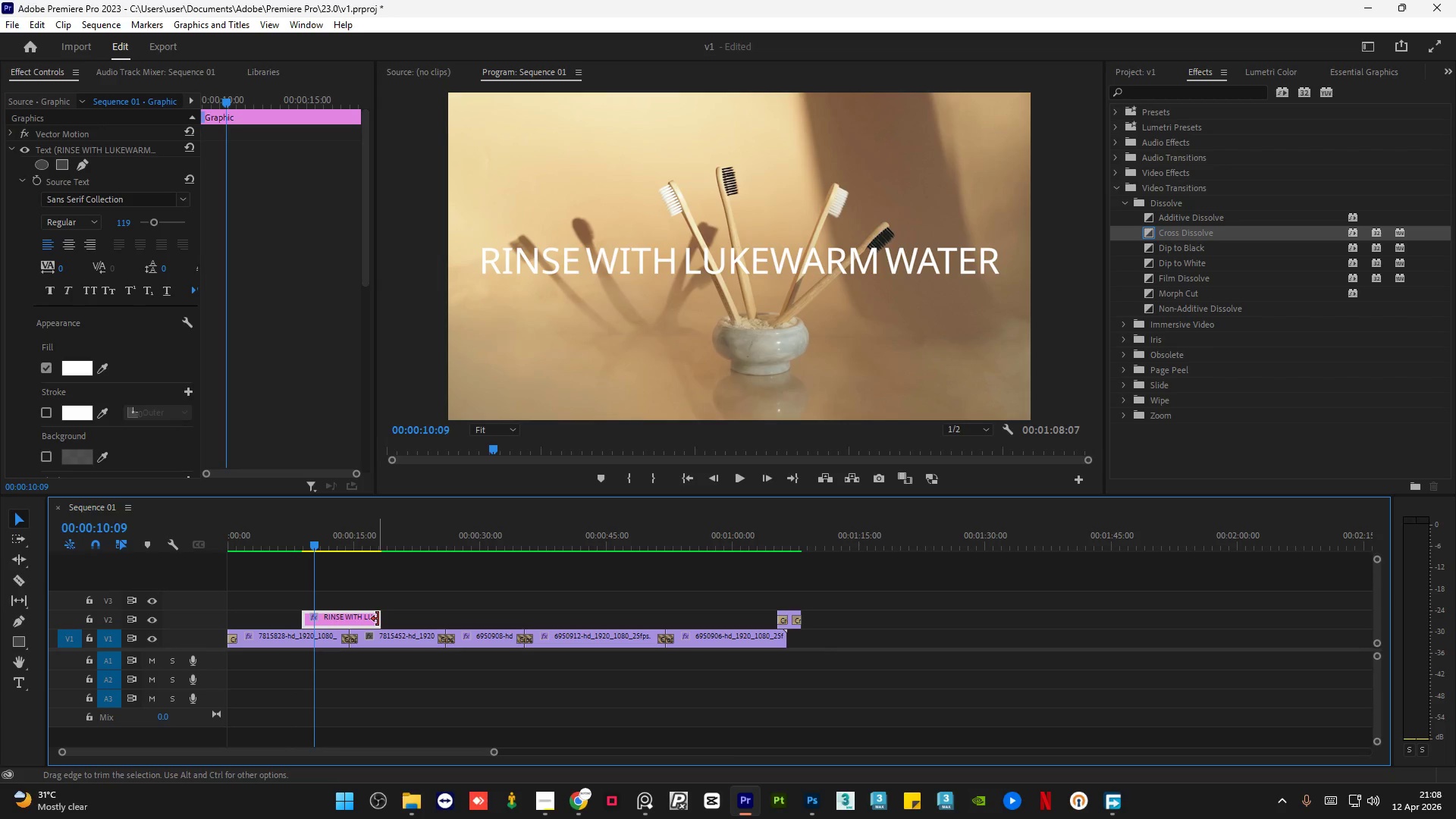 
left_click_drag(start_coordinate=[378, 619], to_coordinate=[391, 619])
 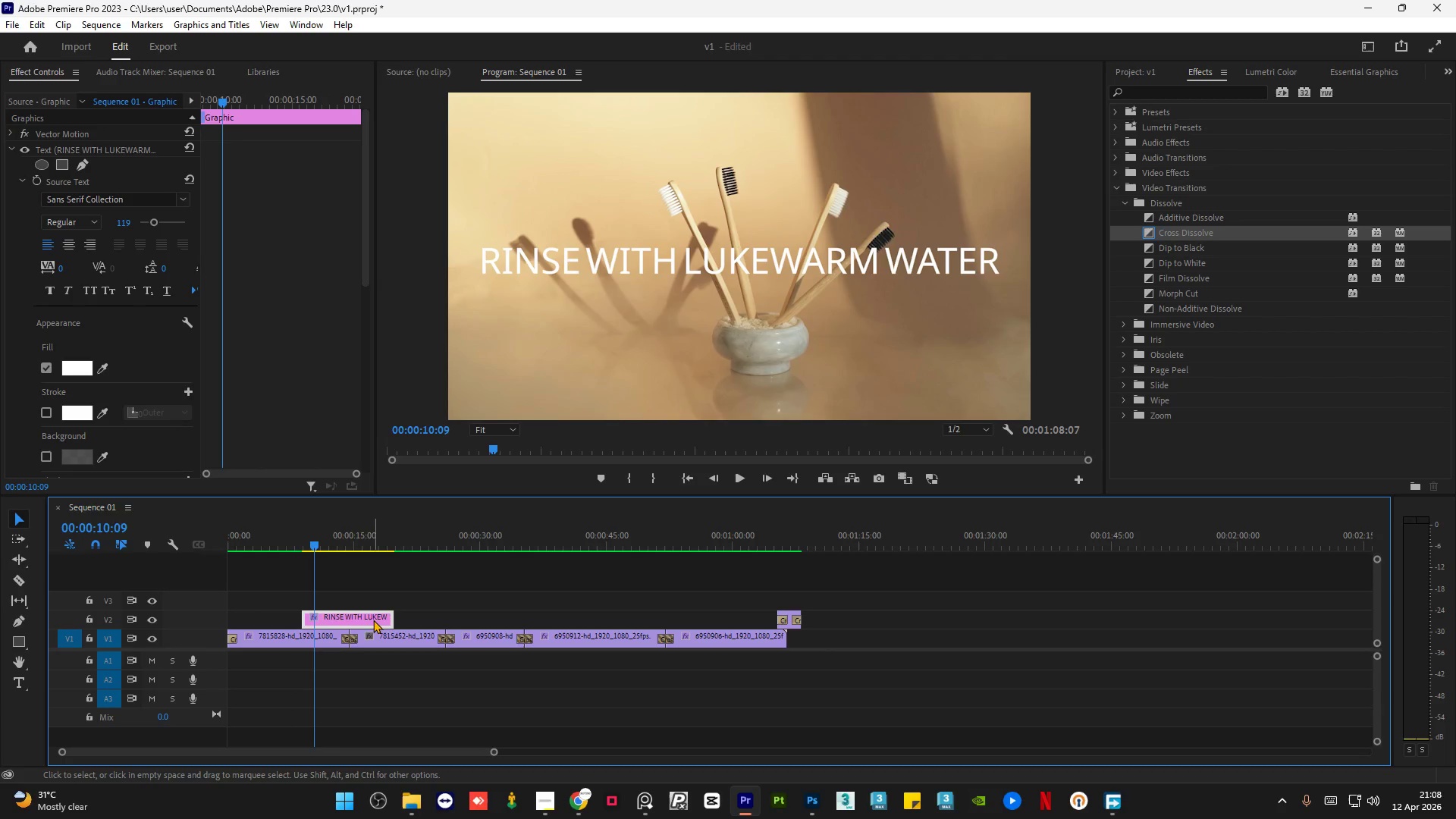 
left_click_drag(start_coordinate=[369, 620], to_coordinate=[360, 620])
 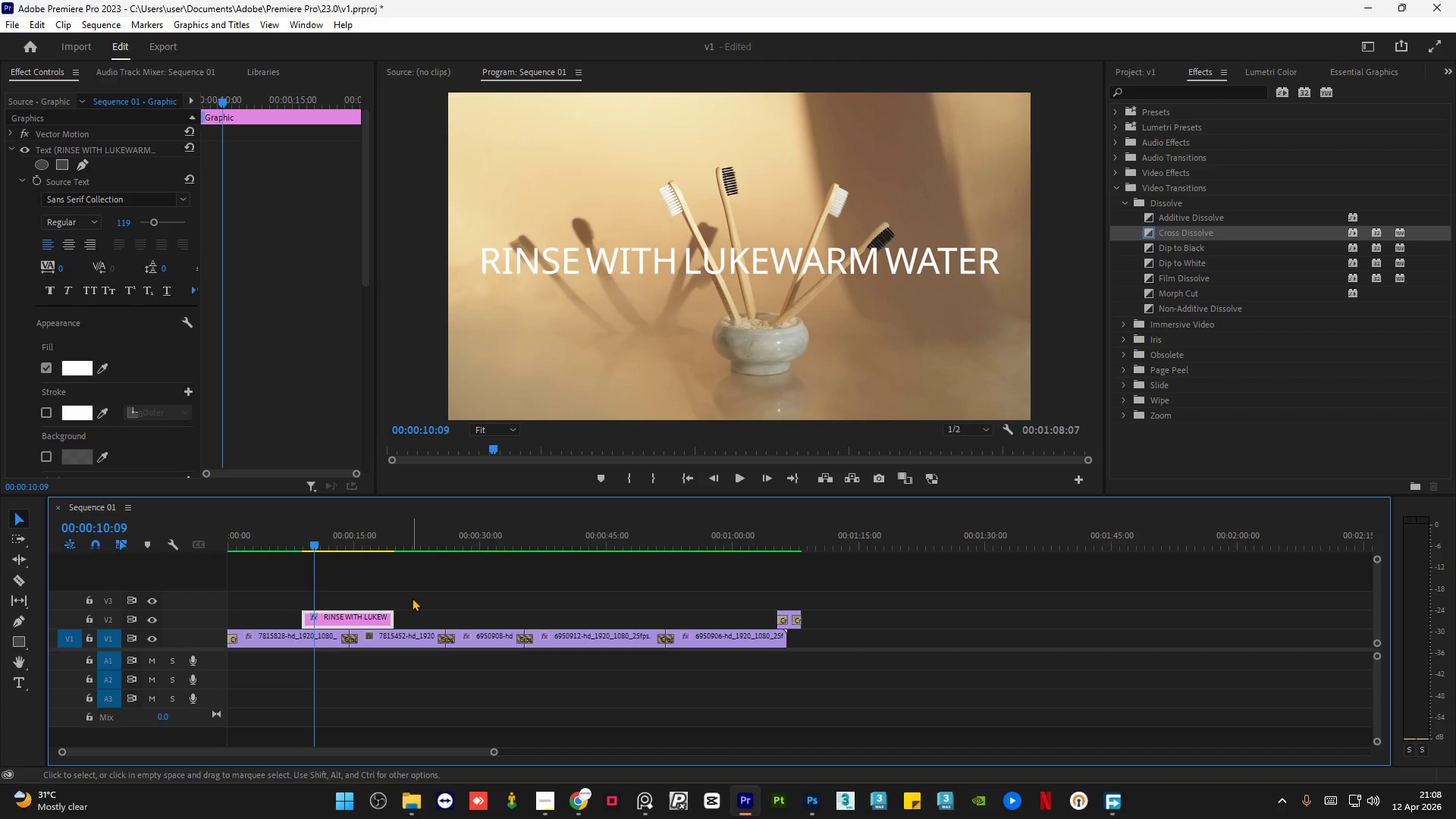 
left_click([413, 597])
 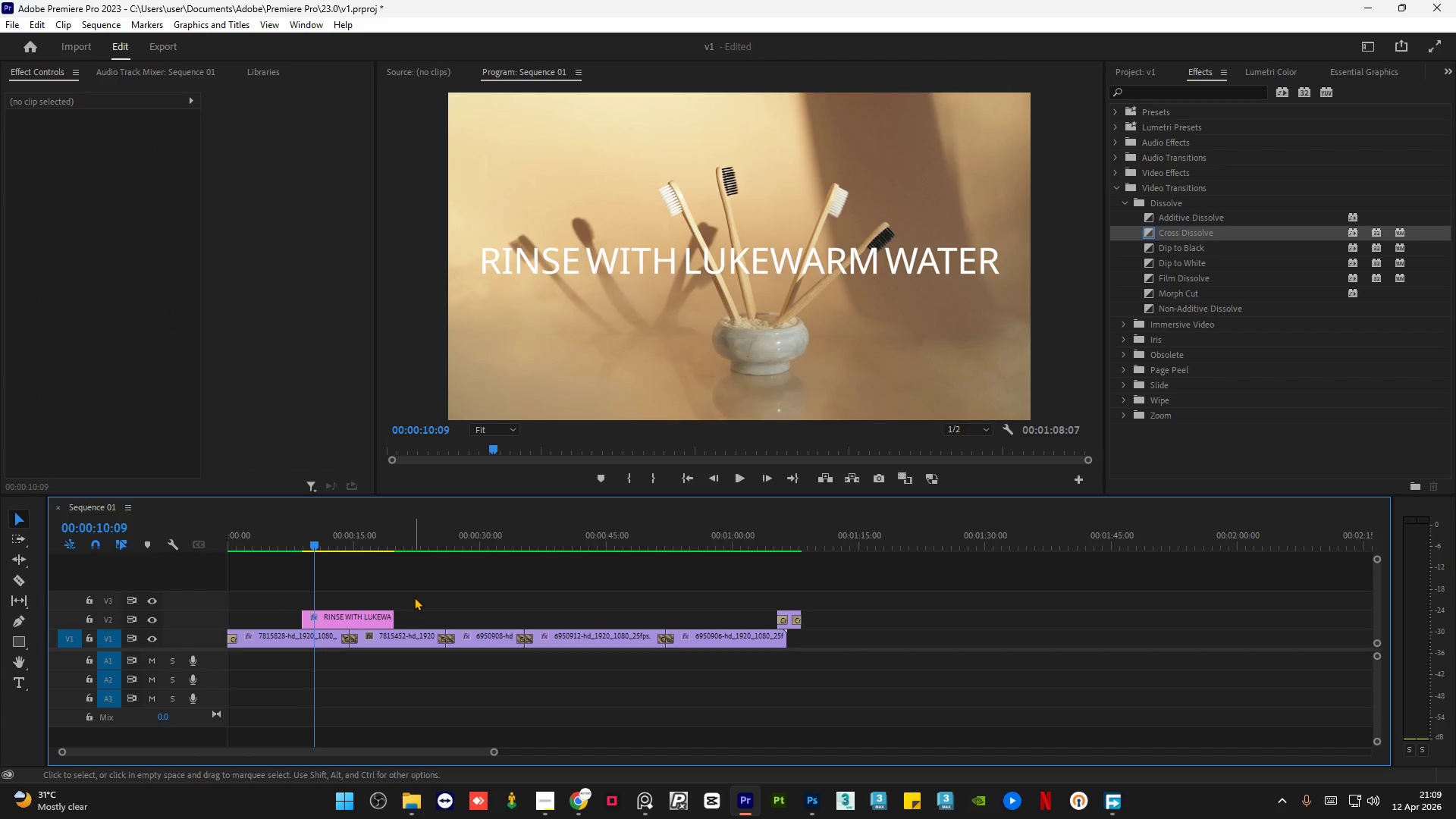 
wait(11.52)
 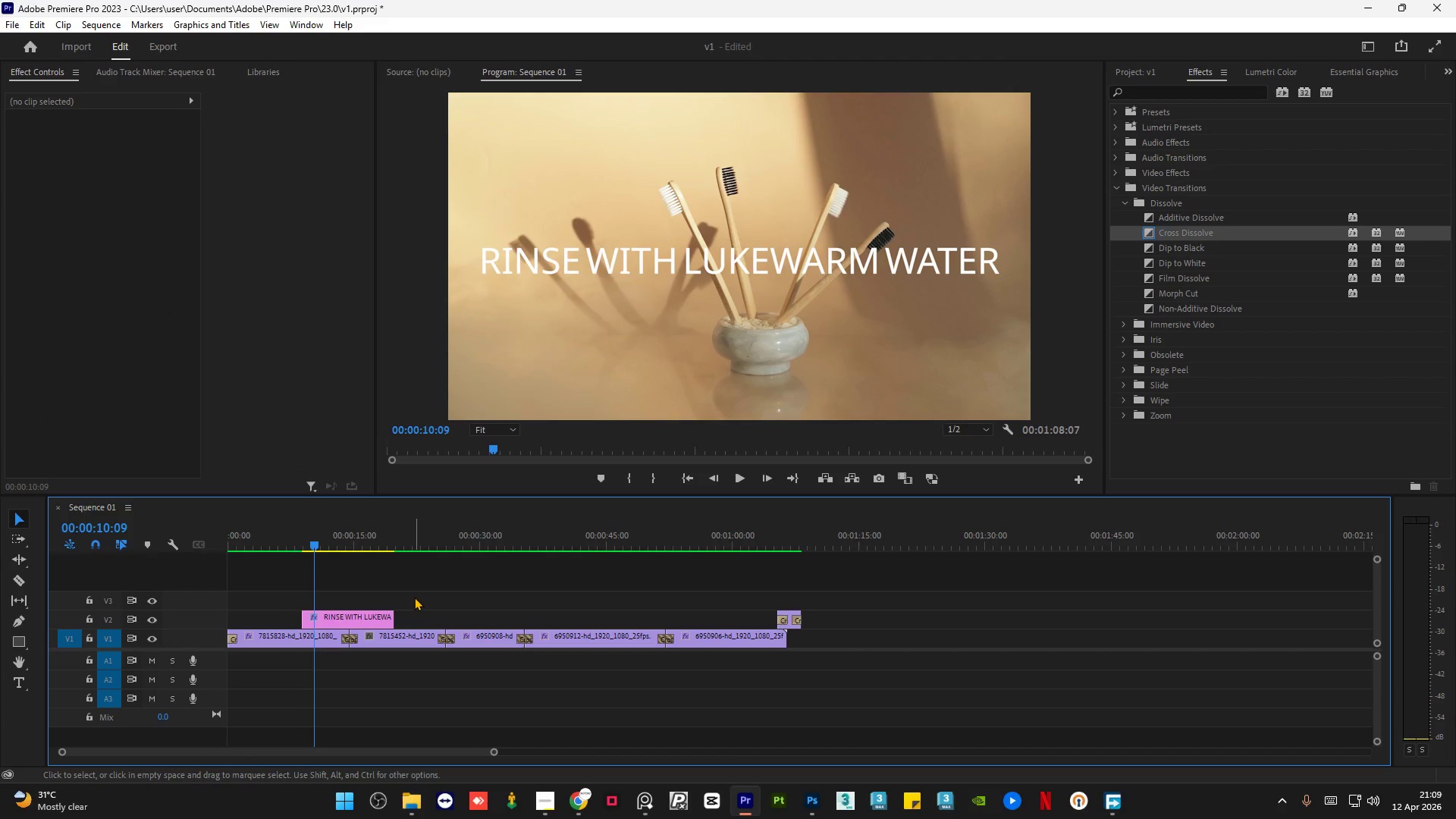 
left_click([547, 808])